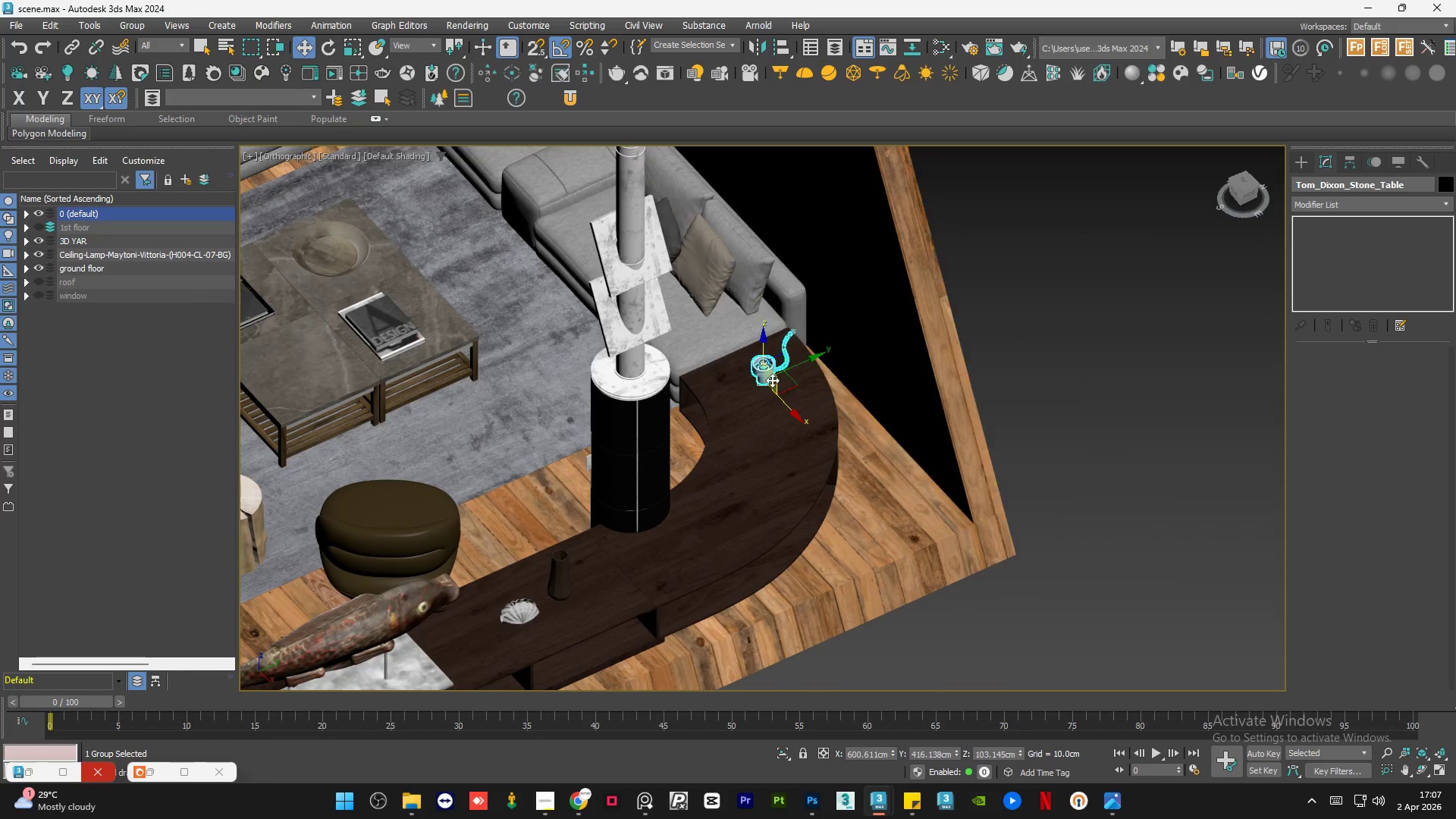 
hold_key(key=AltLeft, duration=0.89)
 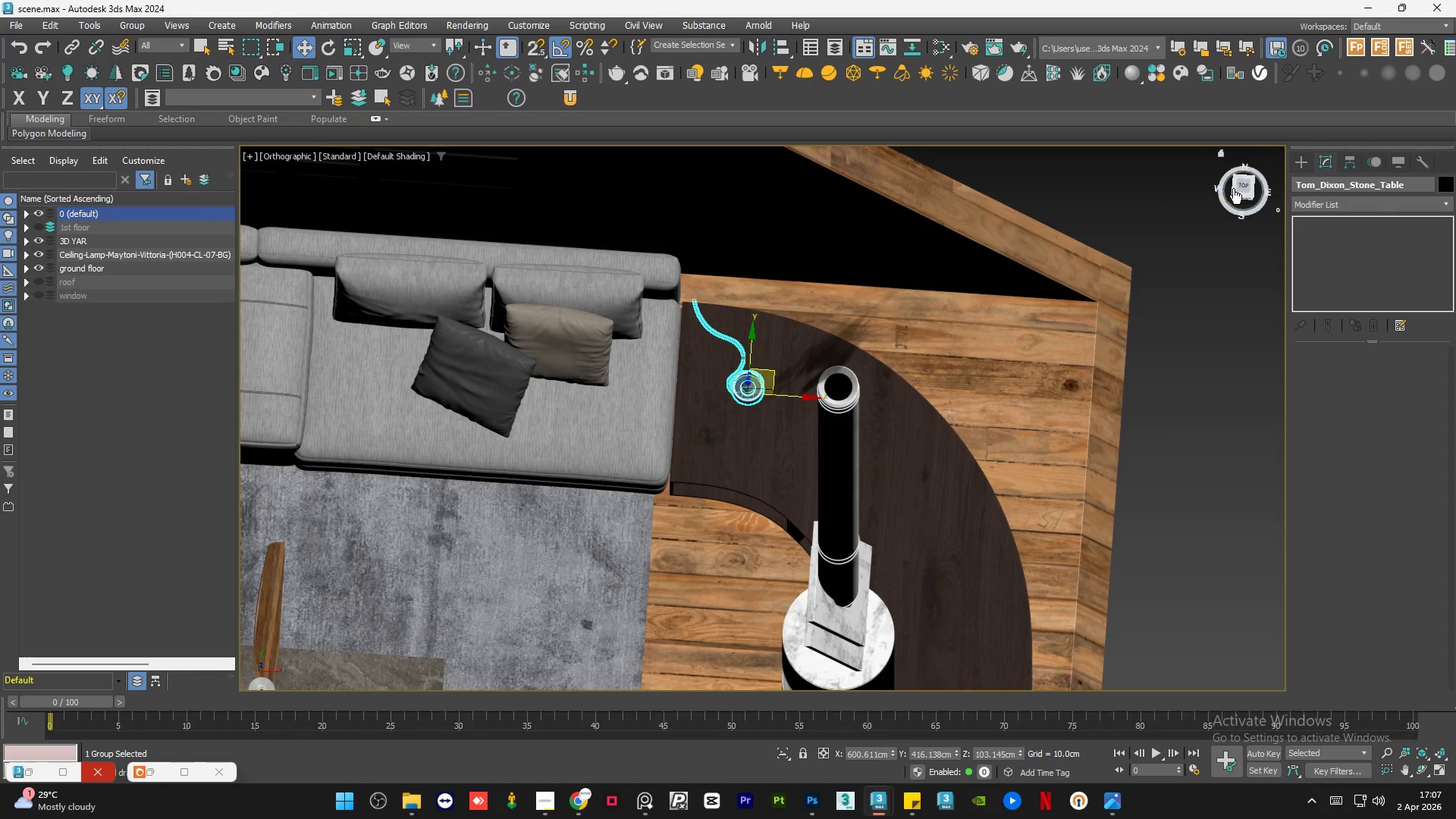 
scroll: coordinate [731, 405], scroll_direction: up, amount: 1.0
 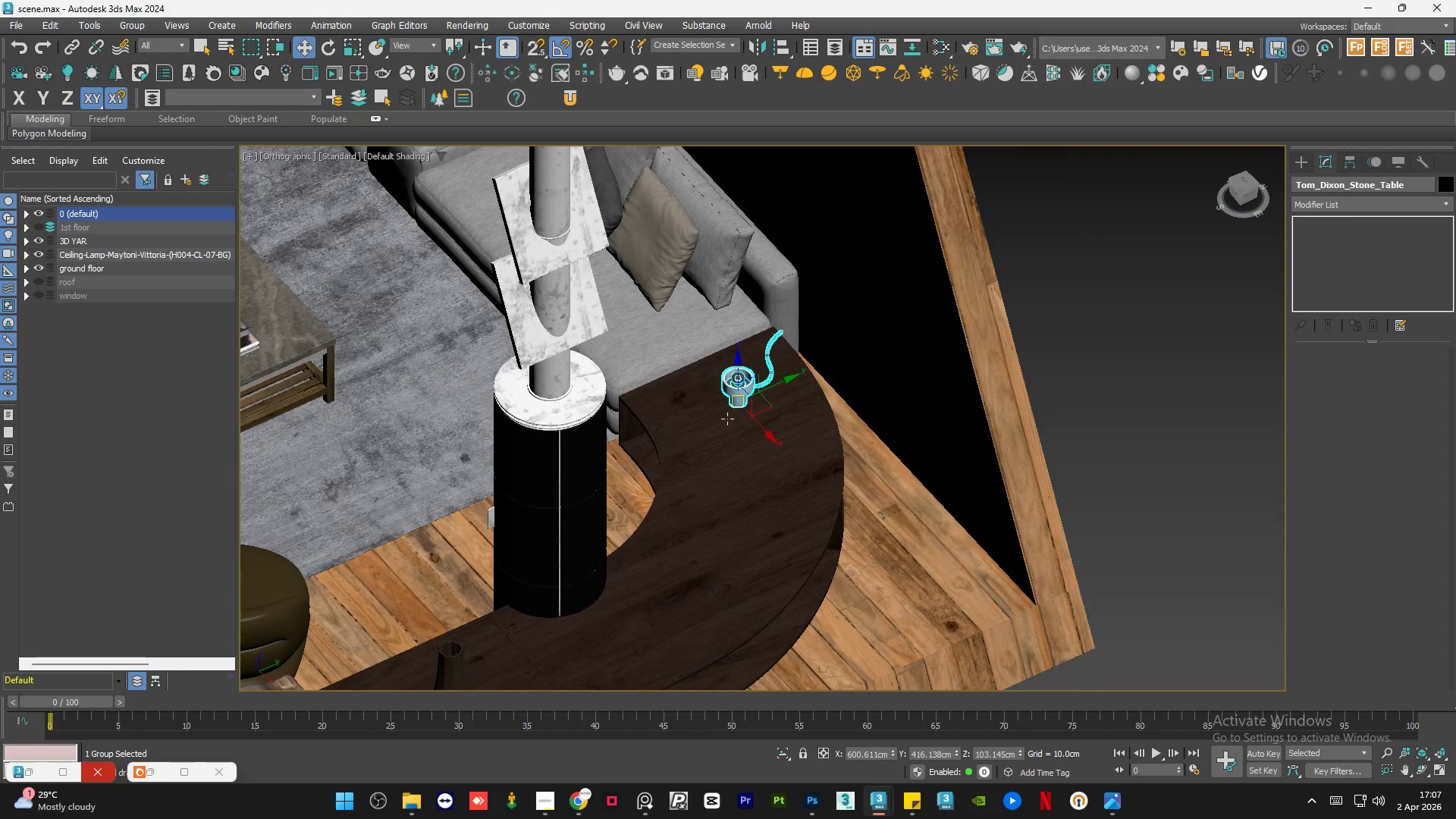 
left_click([1238, 188])
 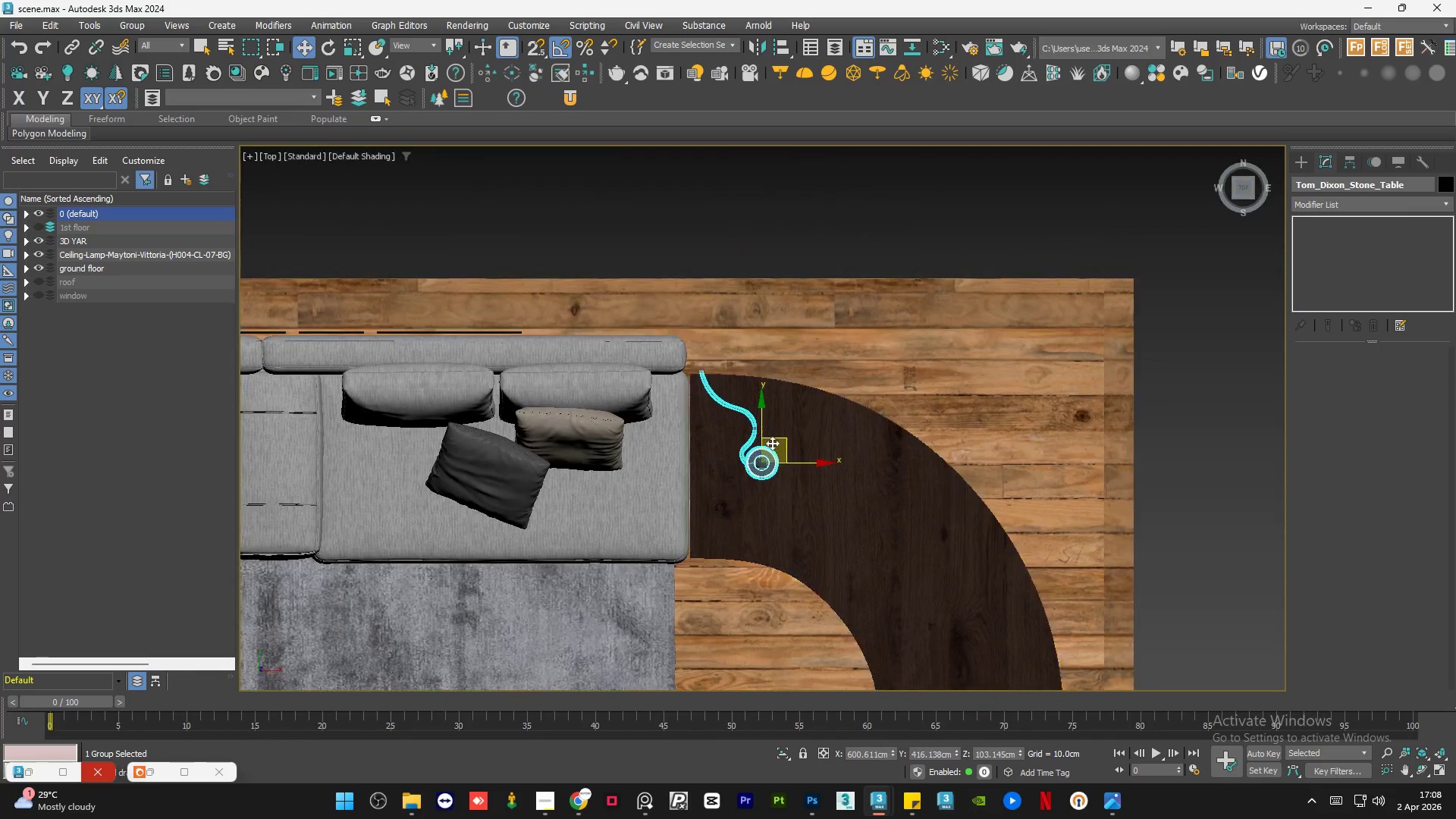 
left_click([774, 443])
 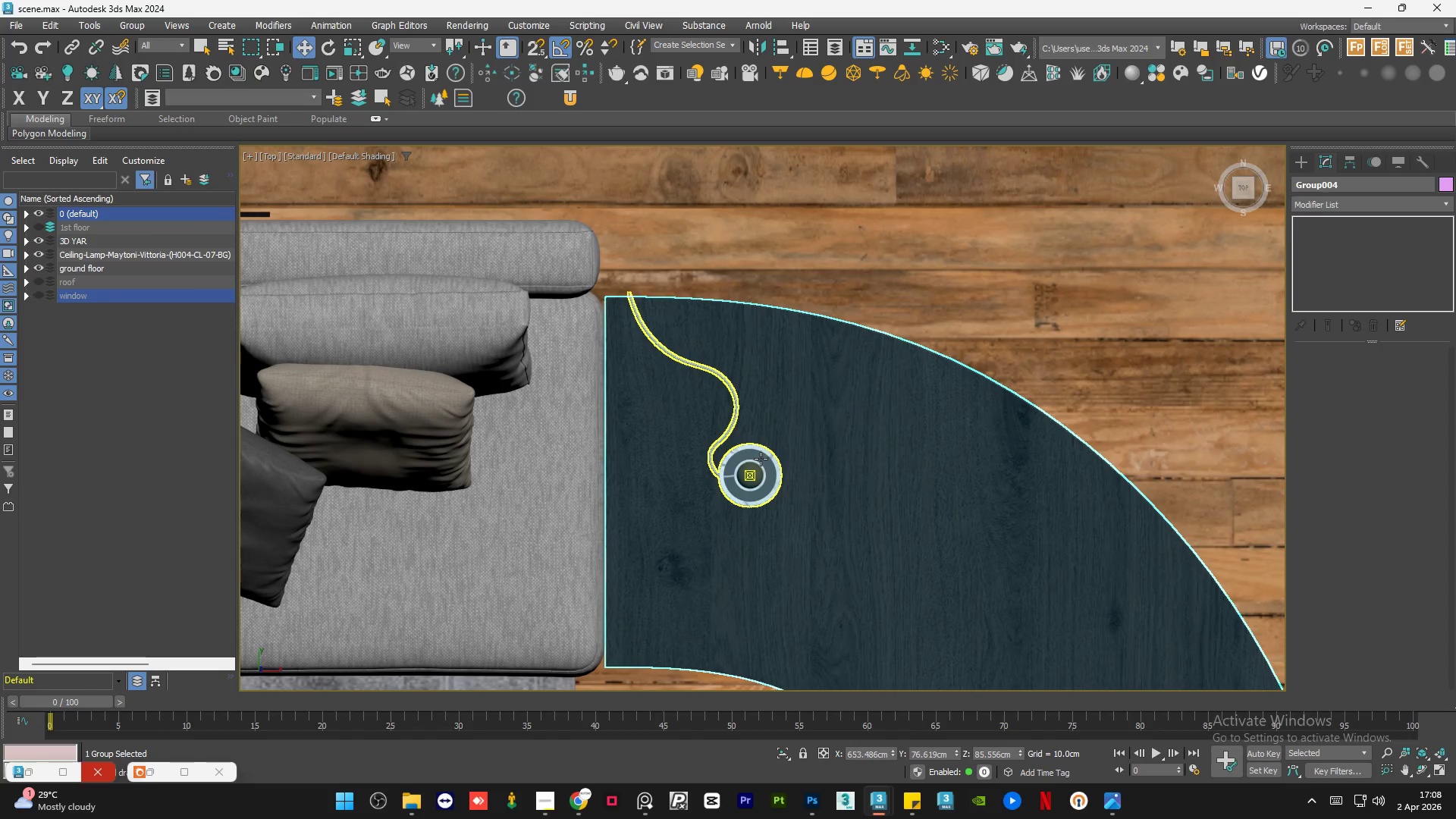 
scroll: coordinate [774, 443], scroll_direction: up, amount: 2.0
 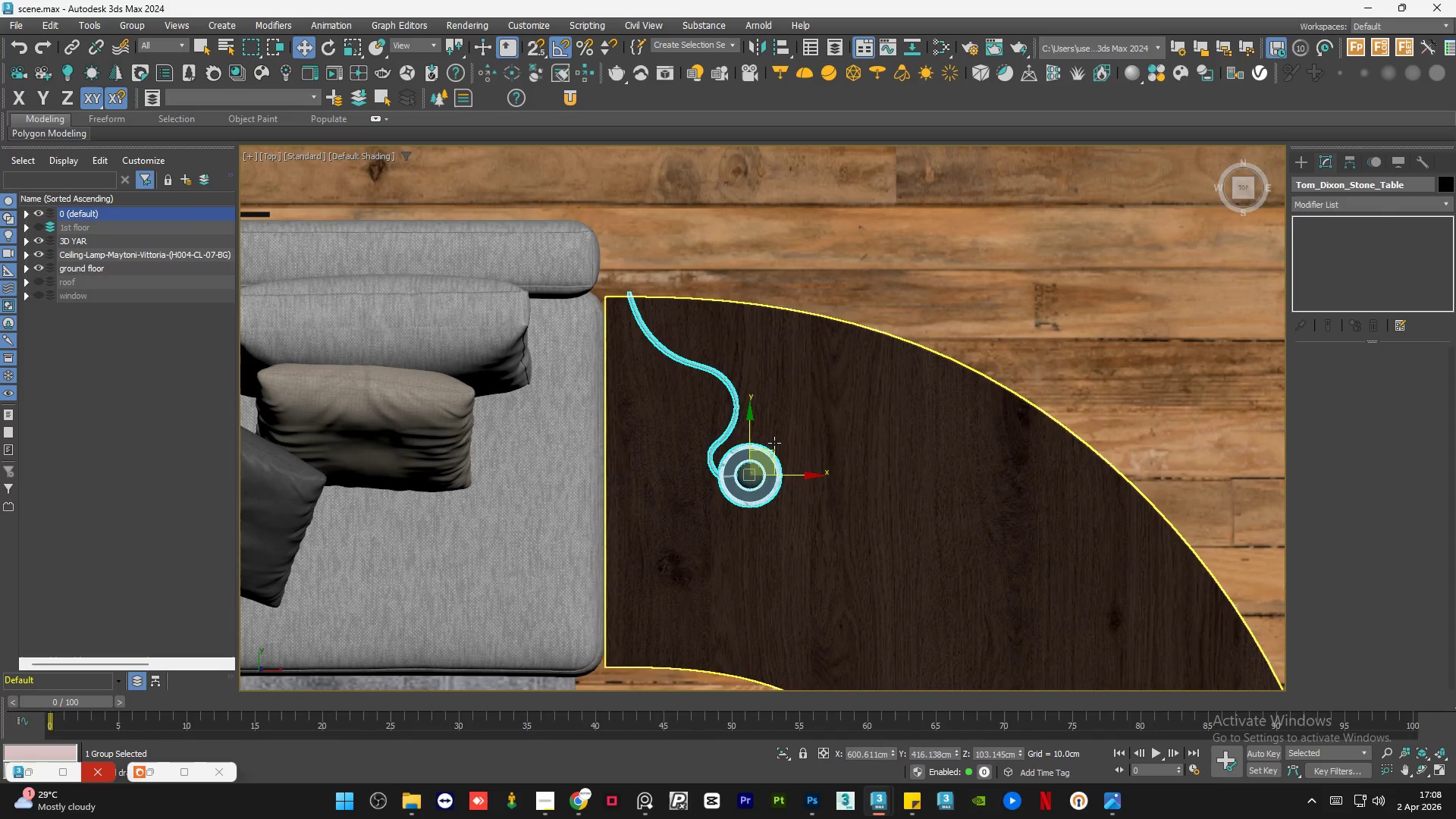 
left_click([760, 460])
 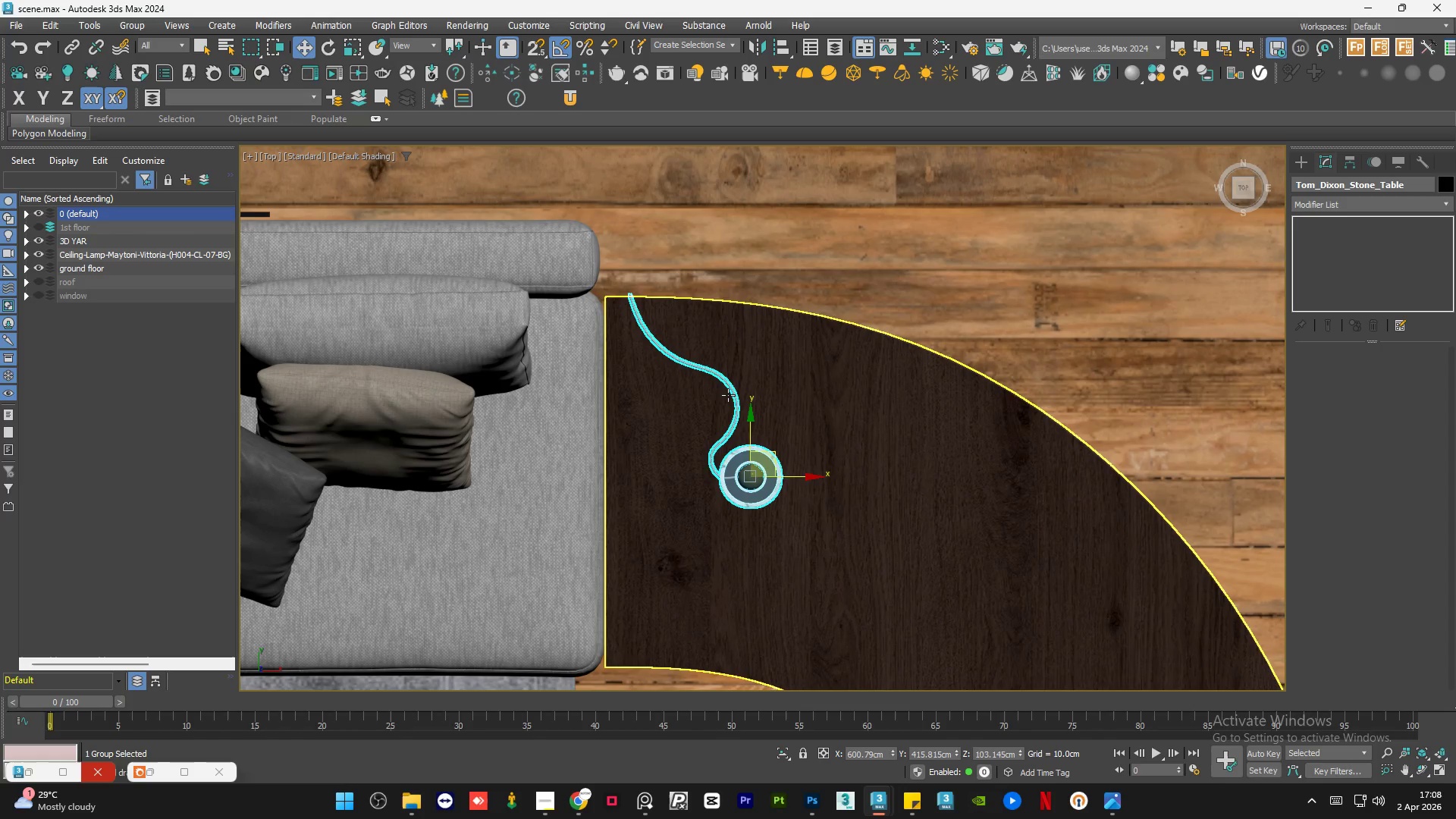 
wait(31.11)
 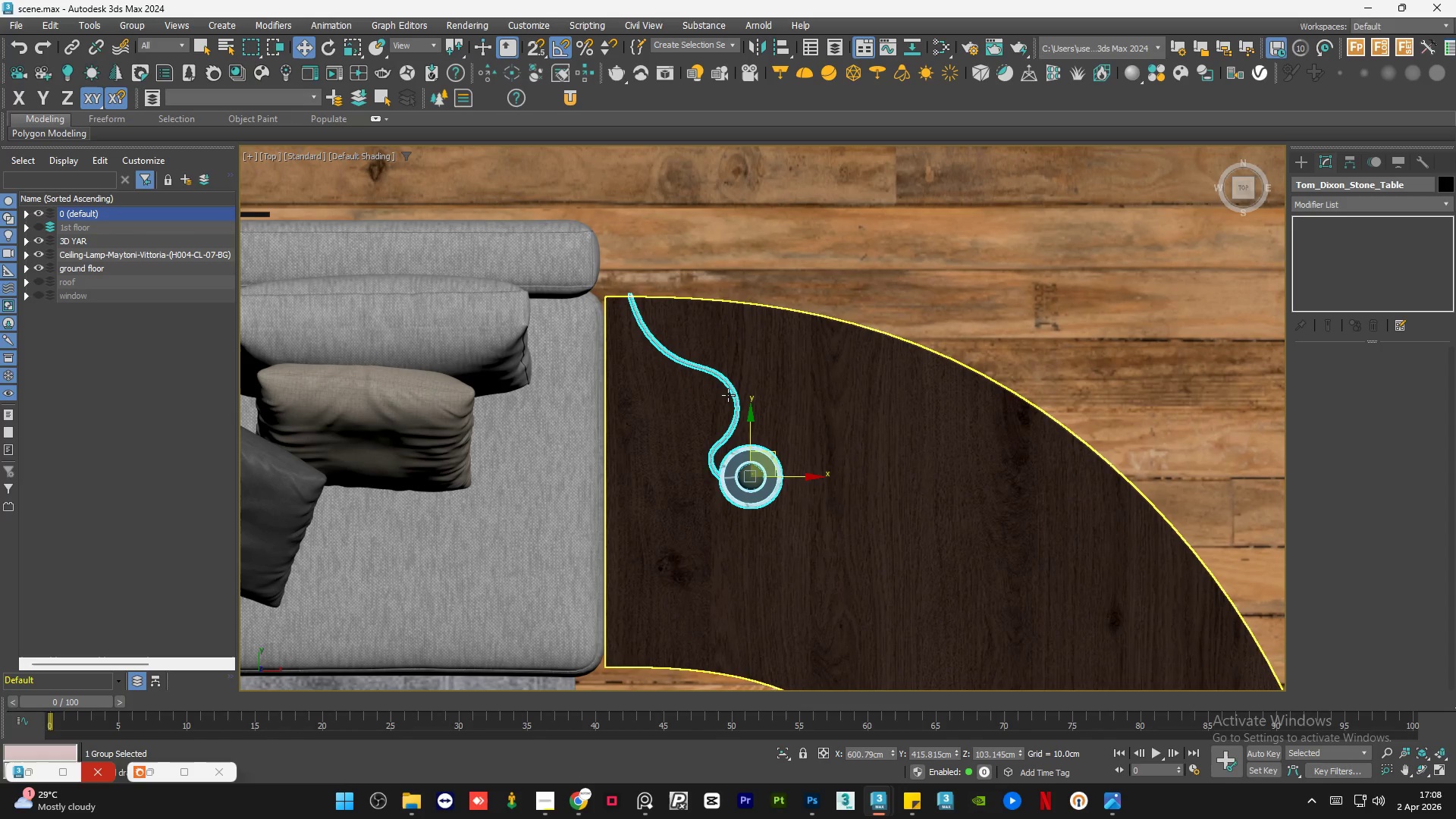 
scroll: coordinate [709, 382], scroll_direction: down, amount: 5.0
 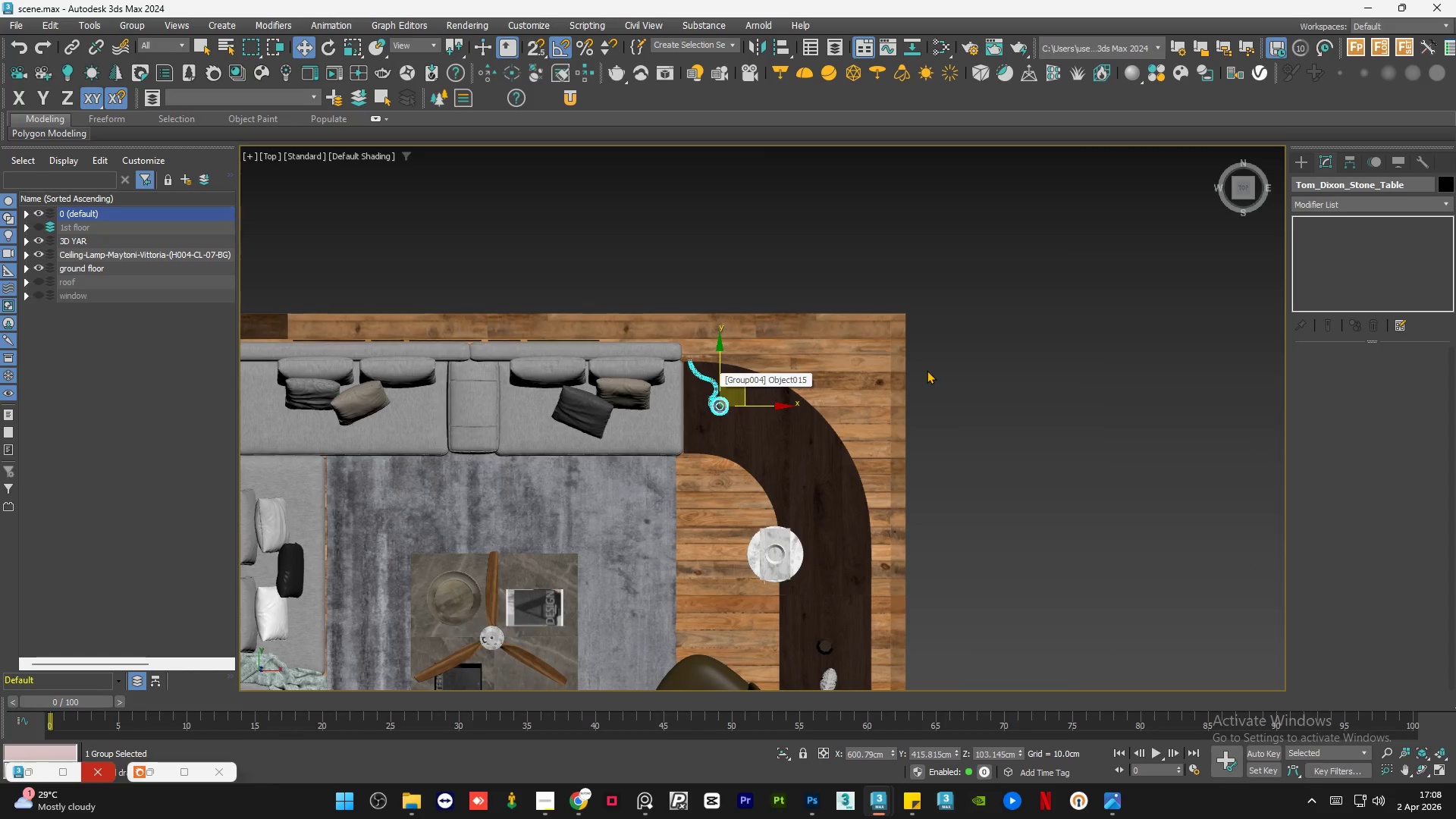 
left_click([927, 370])
 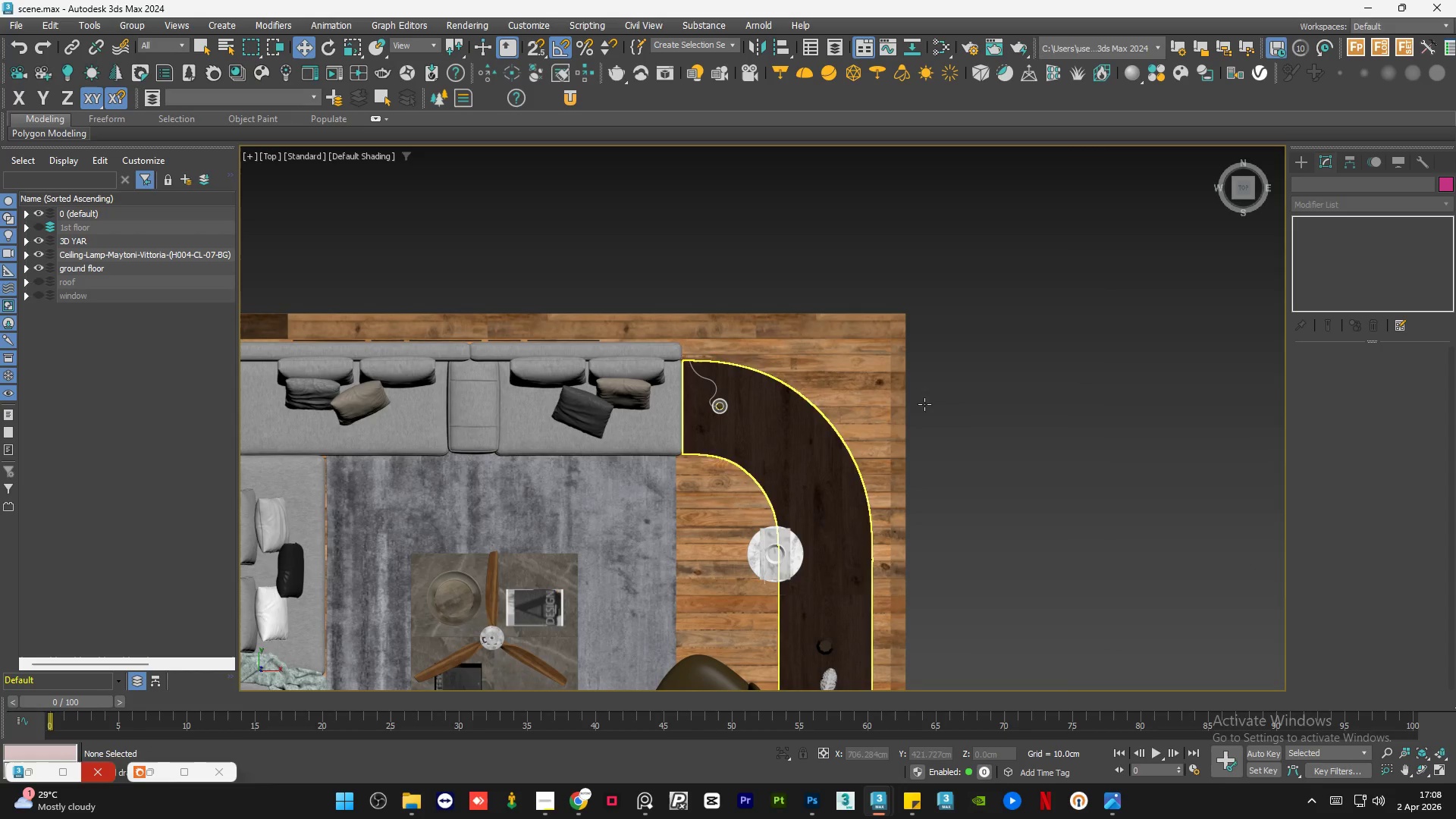 
left_click([1063, 415])
 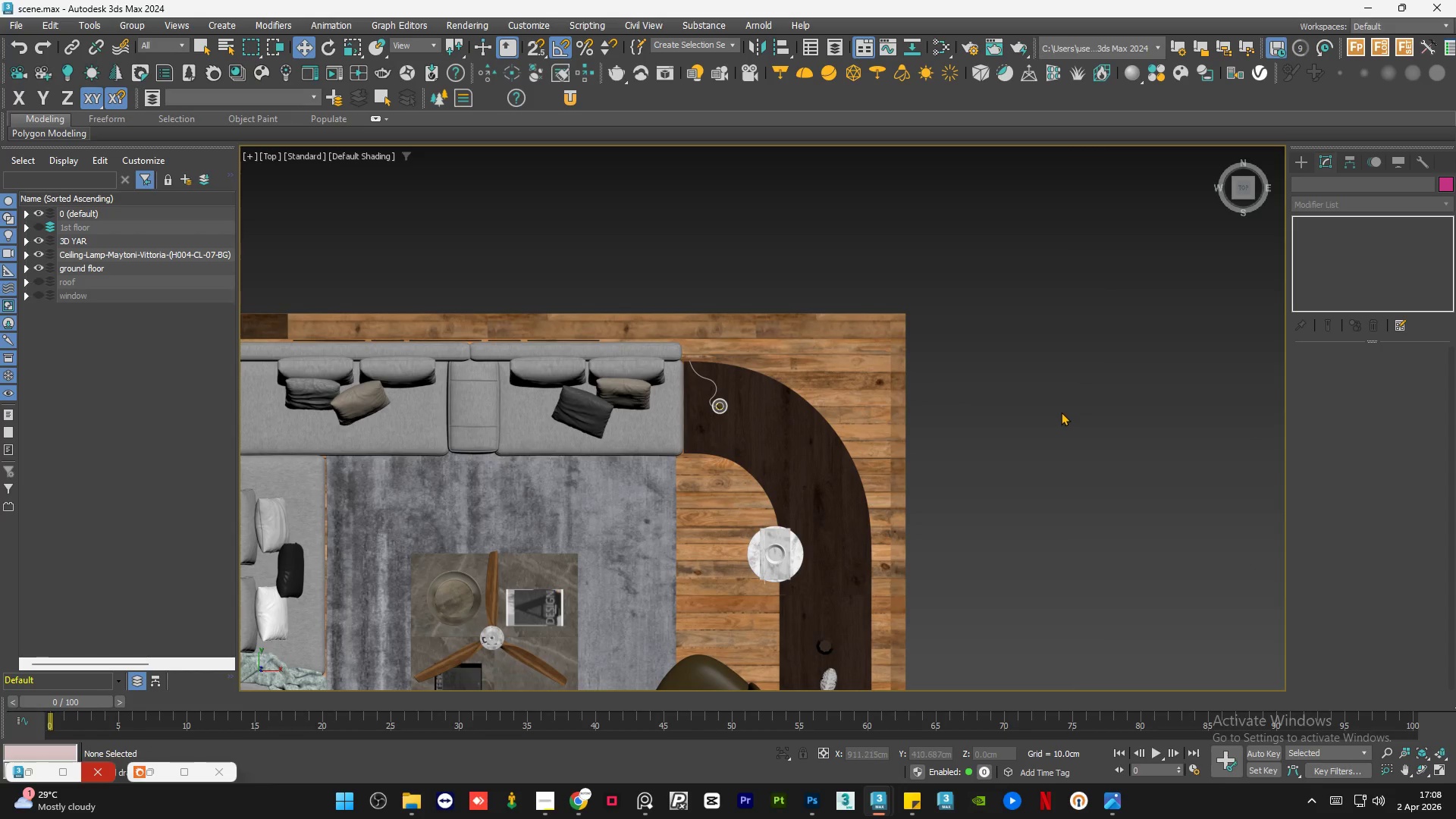 
key(Control+S)
 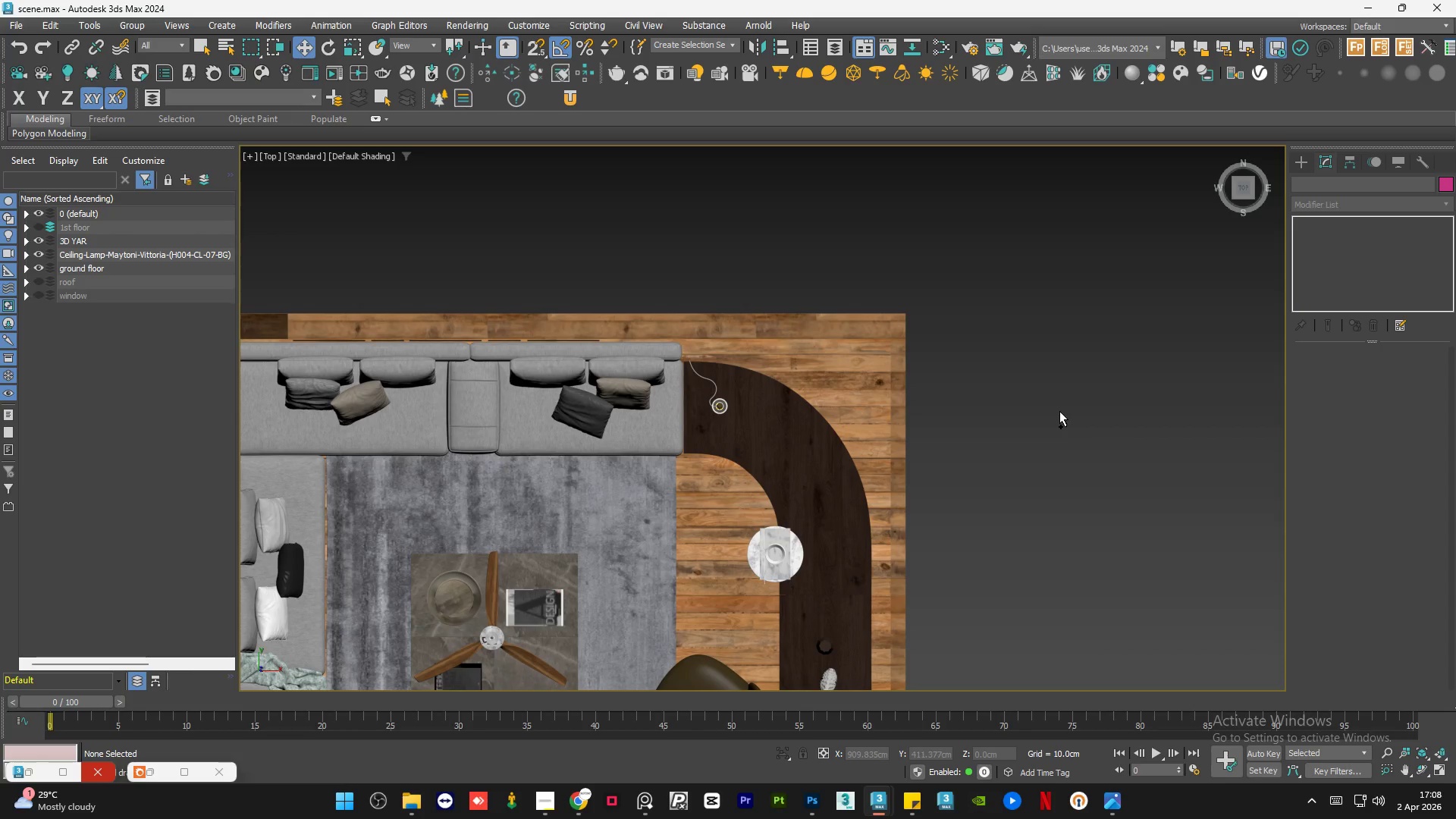 
wait(6.0)
 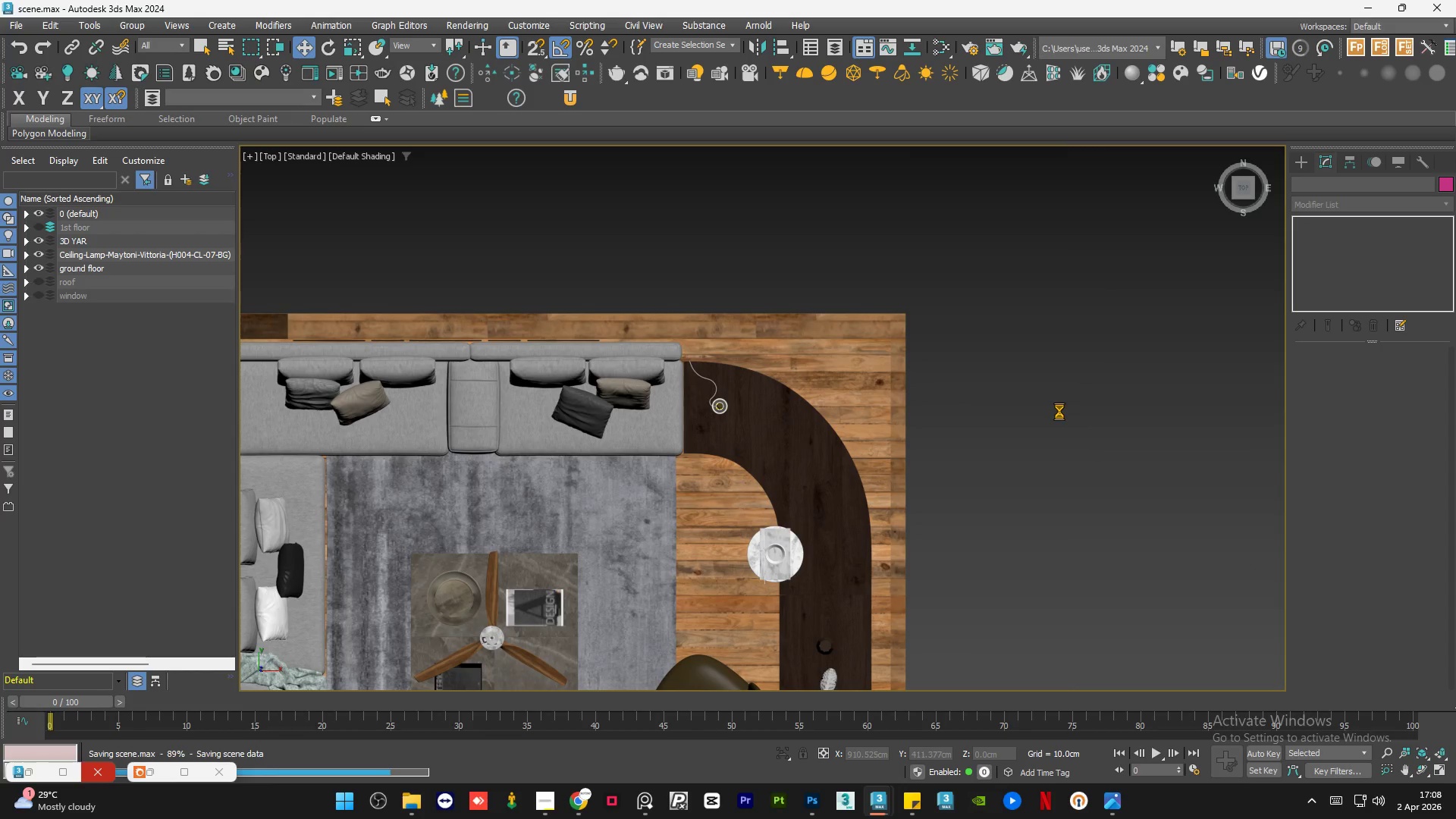 
left_click([544, 804])